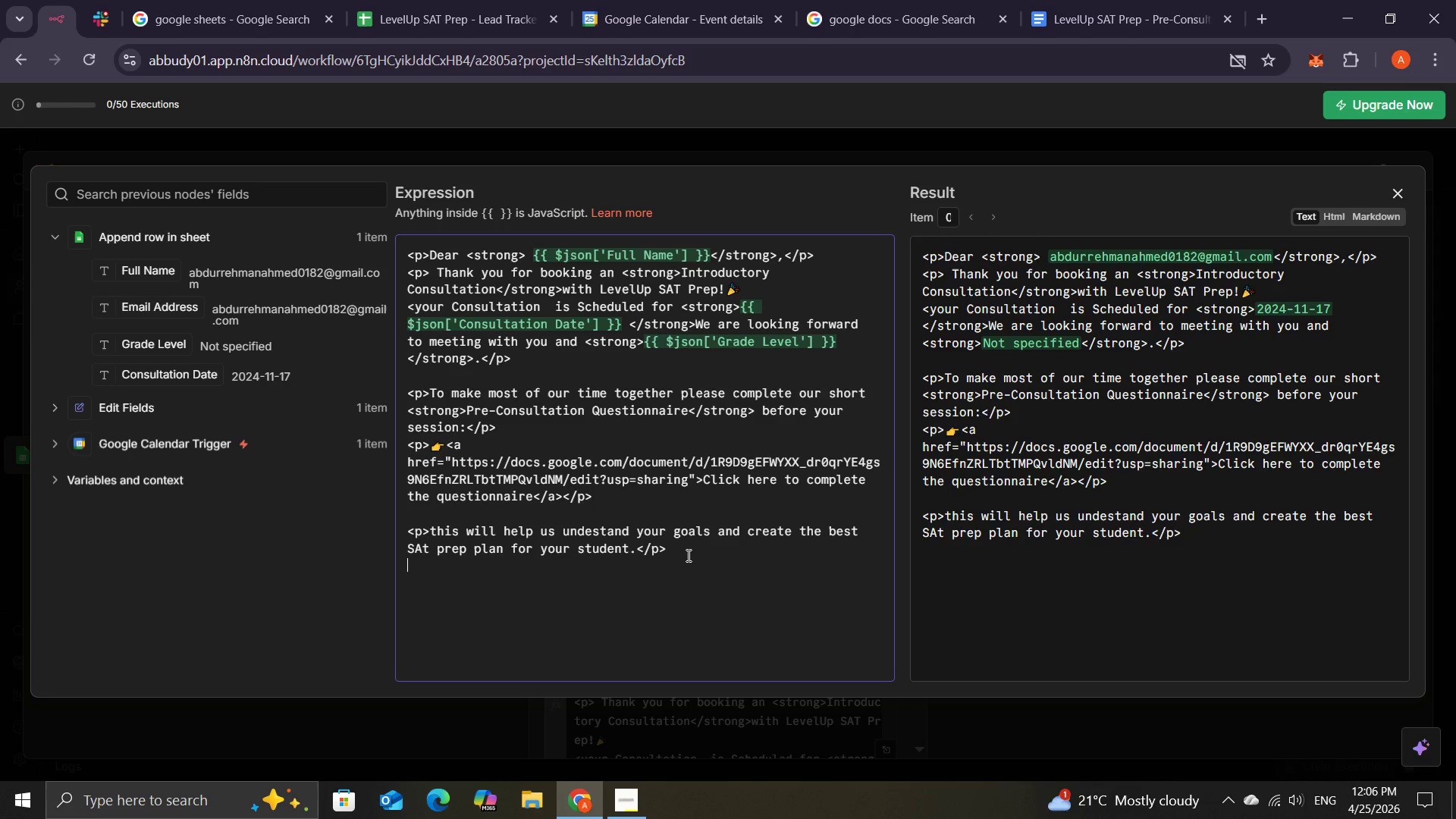 
wait(7.06)
 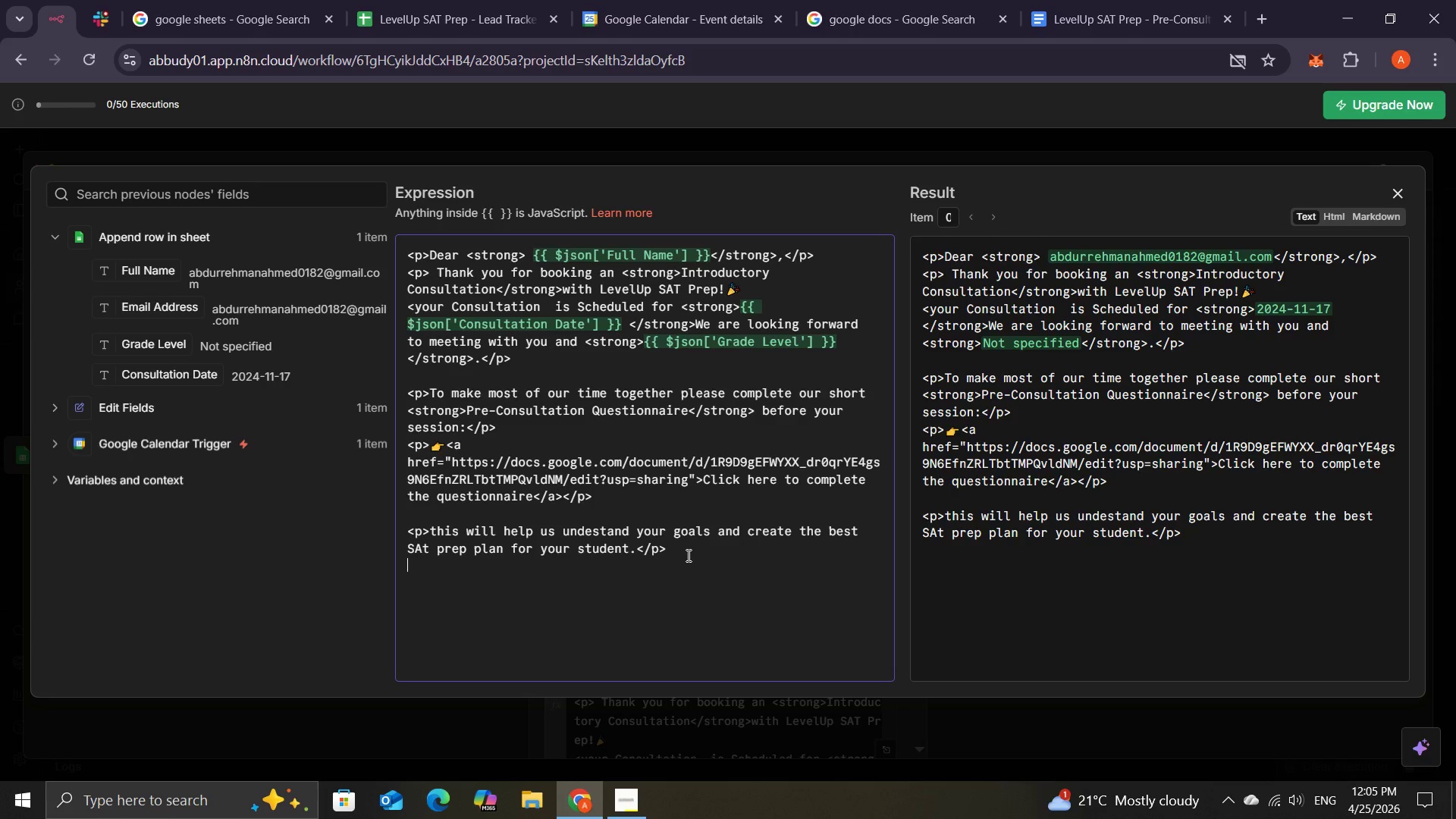 
type(<p> if you have any questioin )
 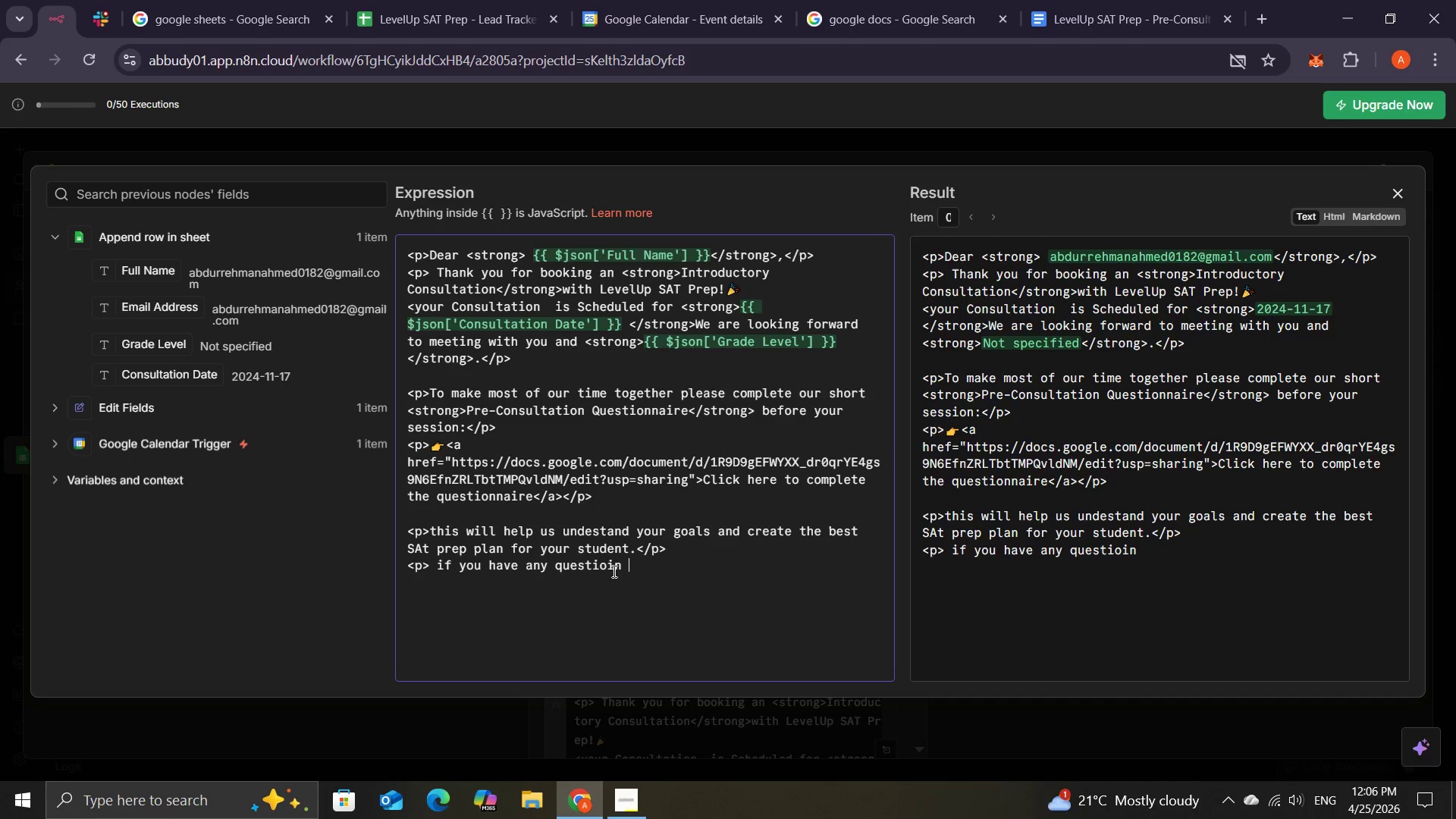 
left_click([601, 564])
 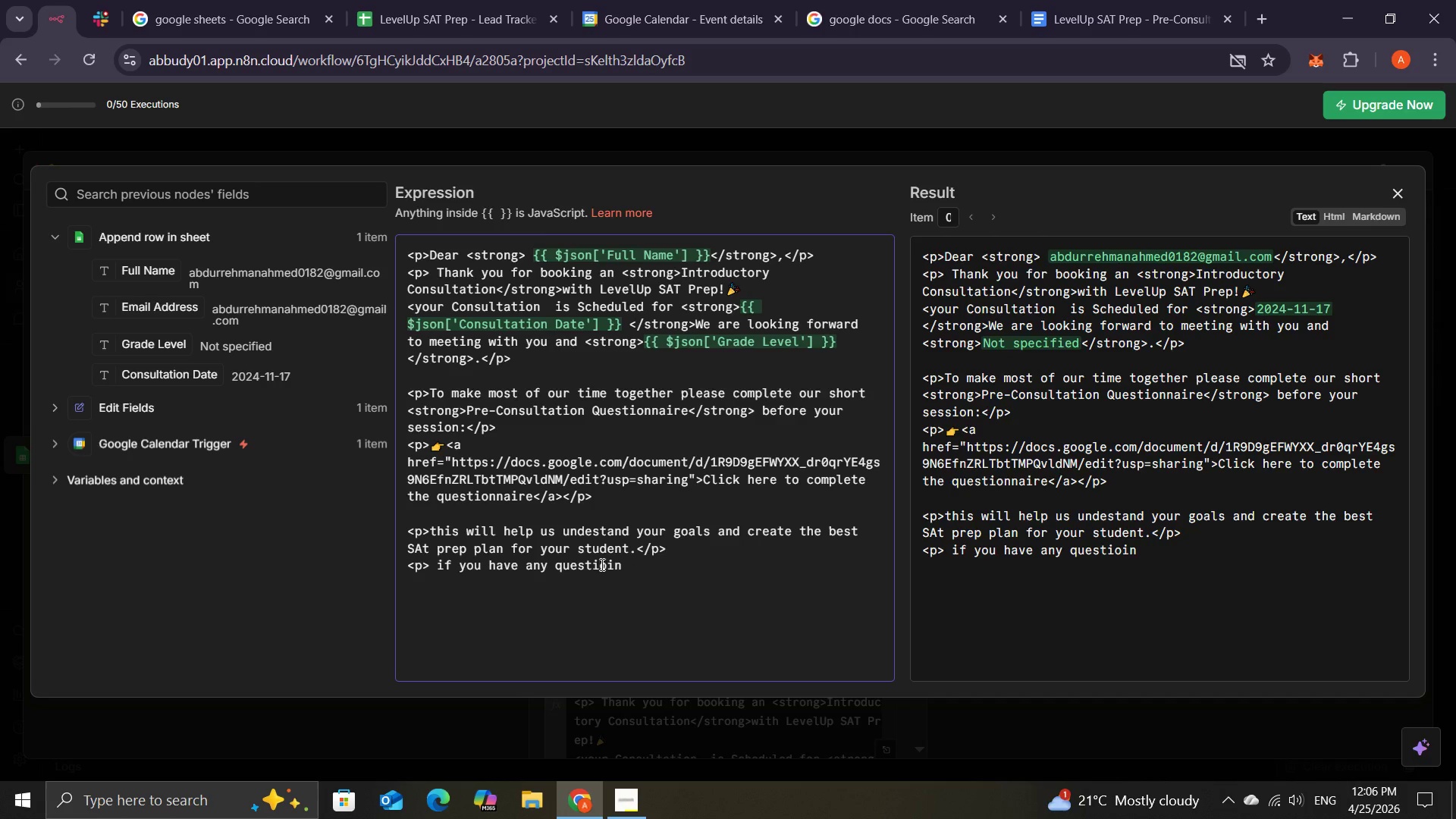 
key(Backspace)
 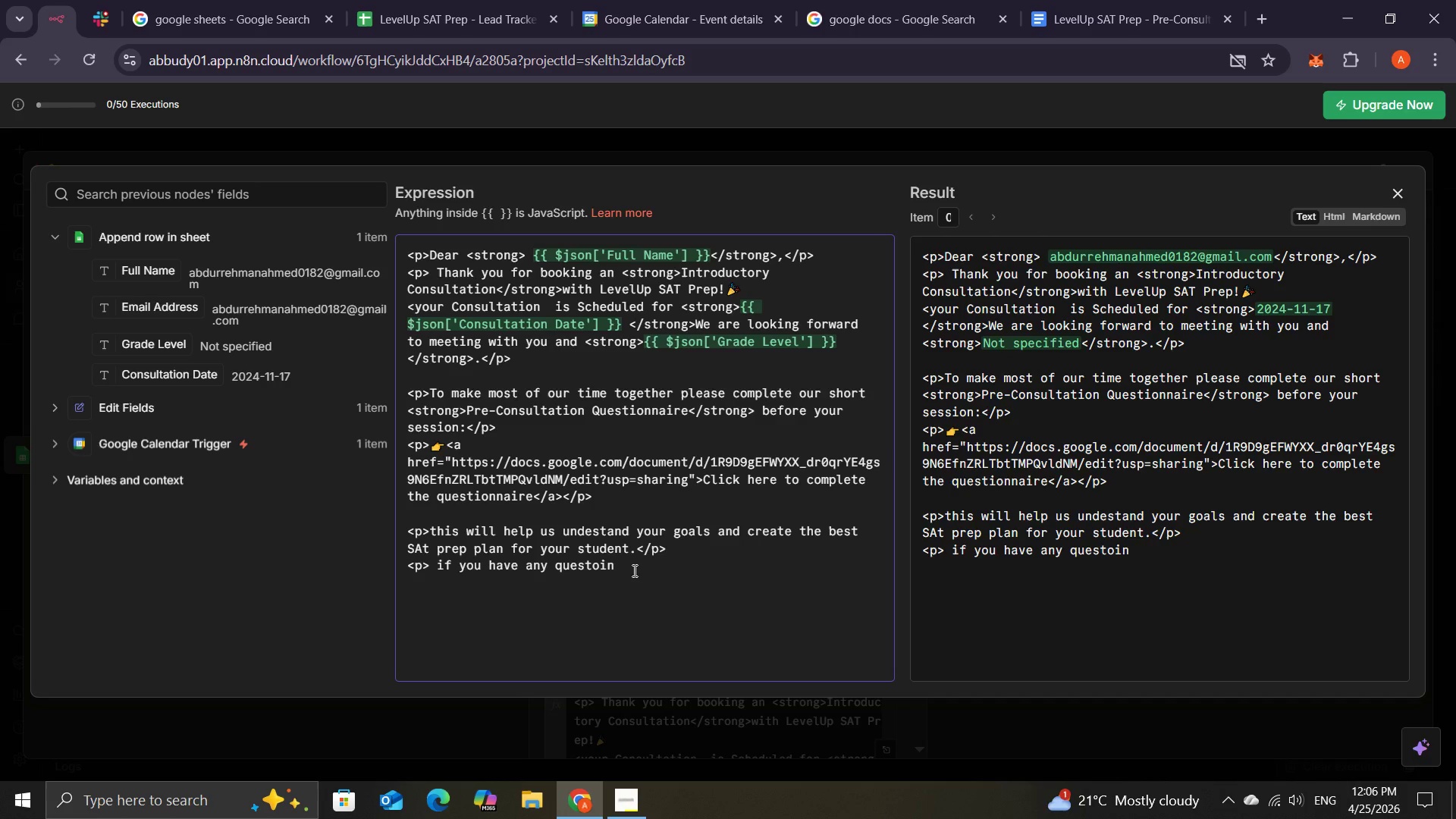 
left_click([634, 570])
 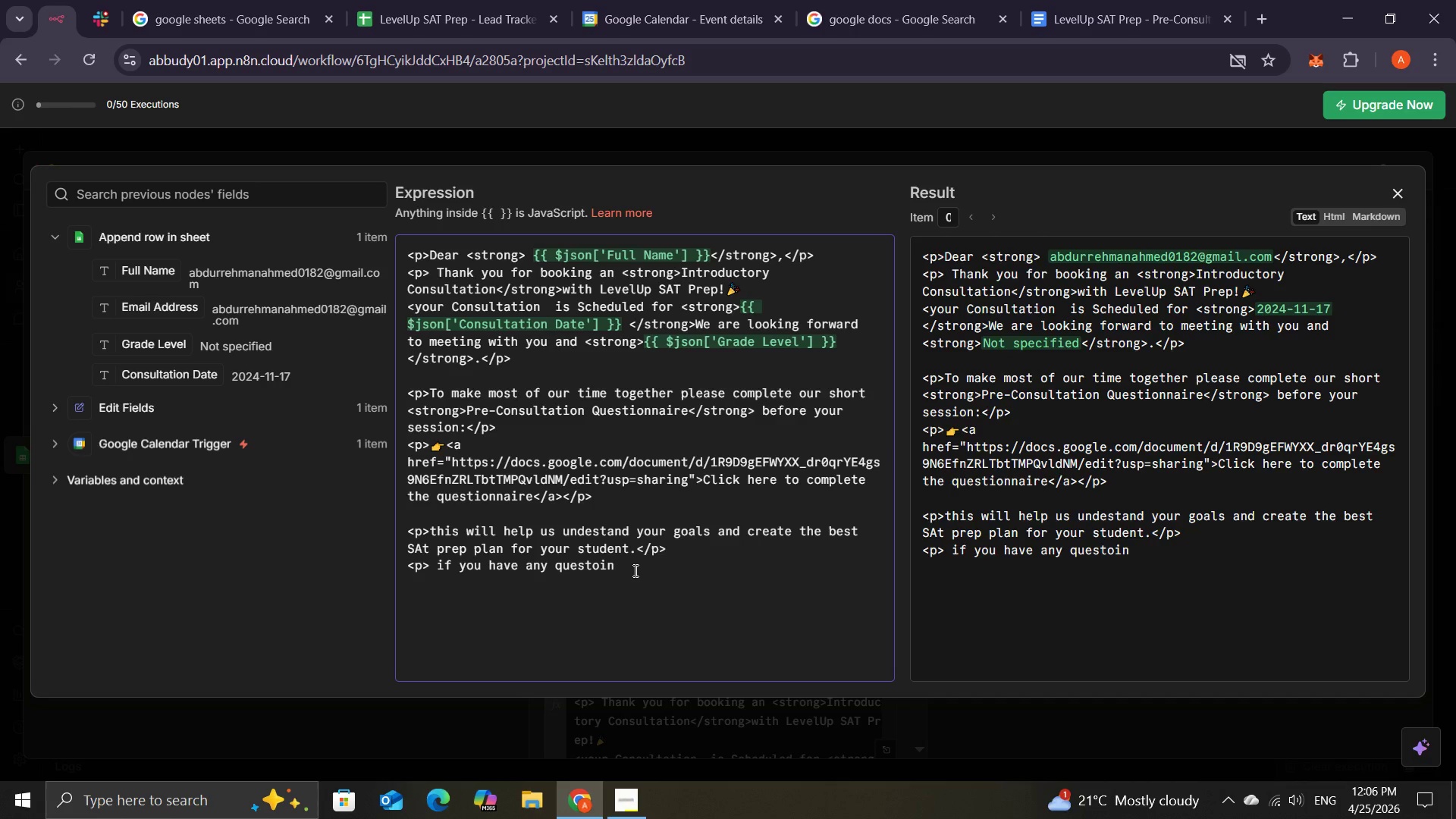 
key(Backspace)
key(Backspace)
key(Backspace)
key(Backspace)
type(ion before your consultation )
 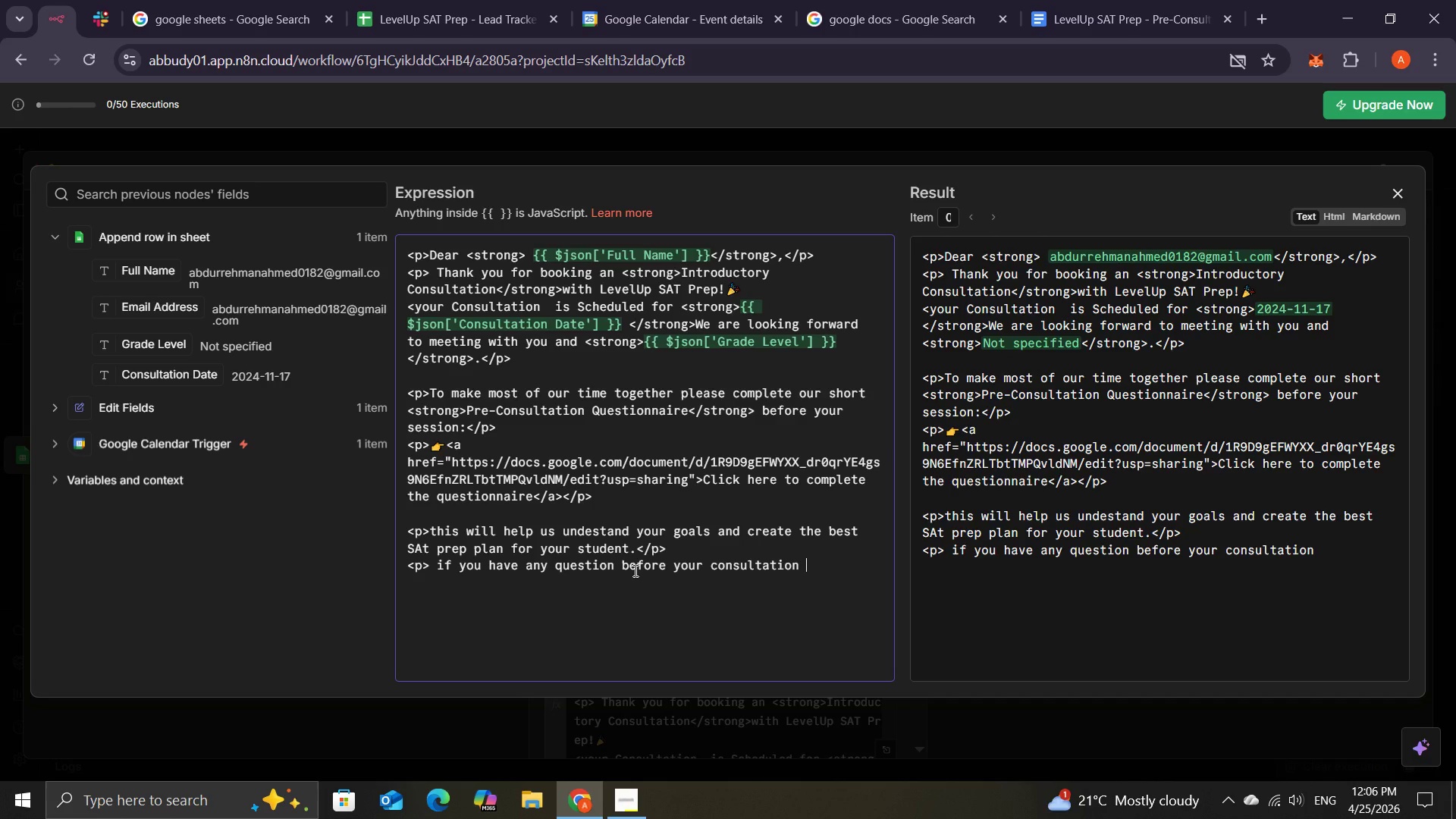 
wait(7.16)
 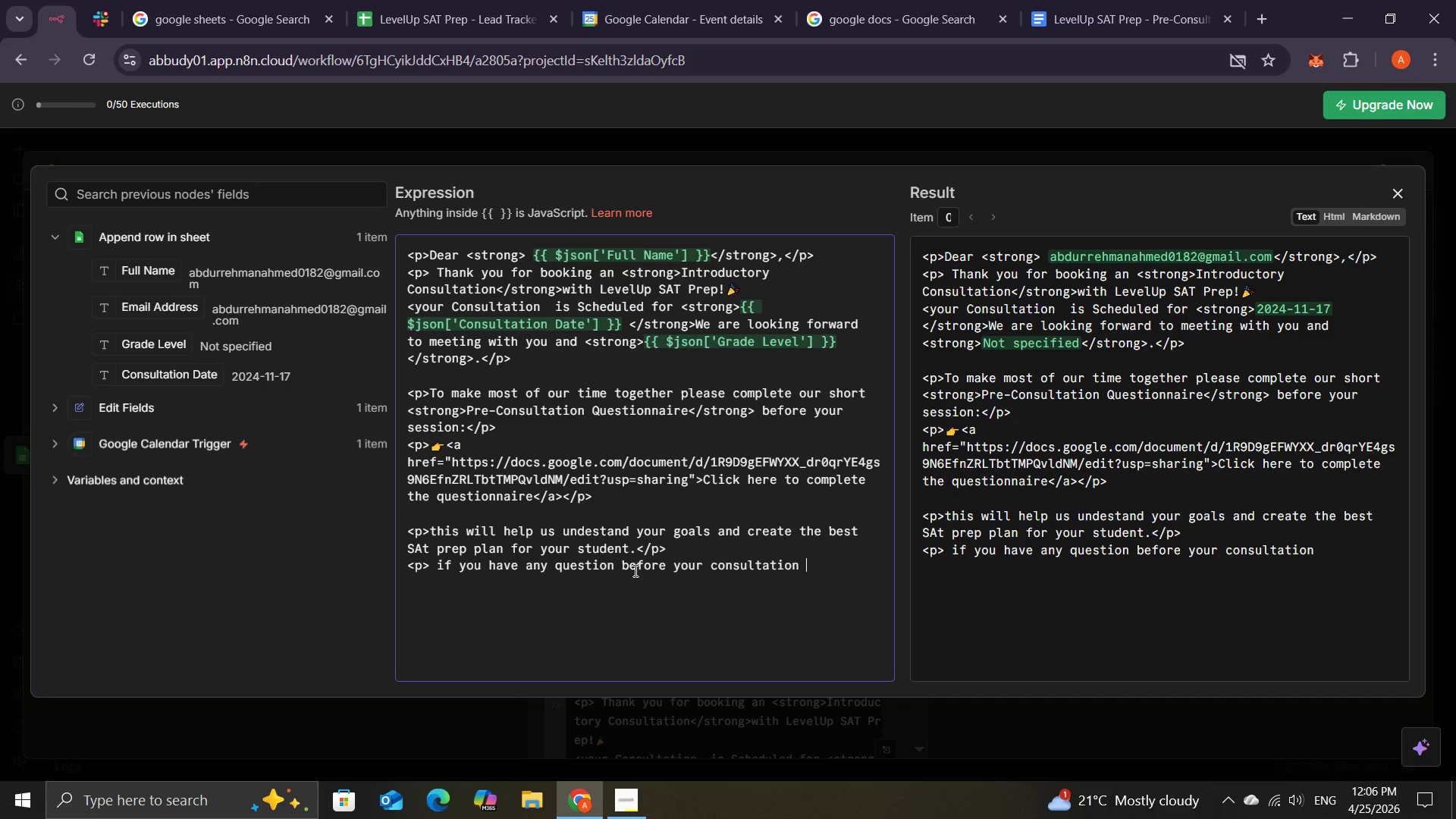 
type(,feel free to reply to this email.</p>)
 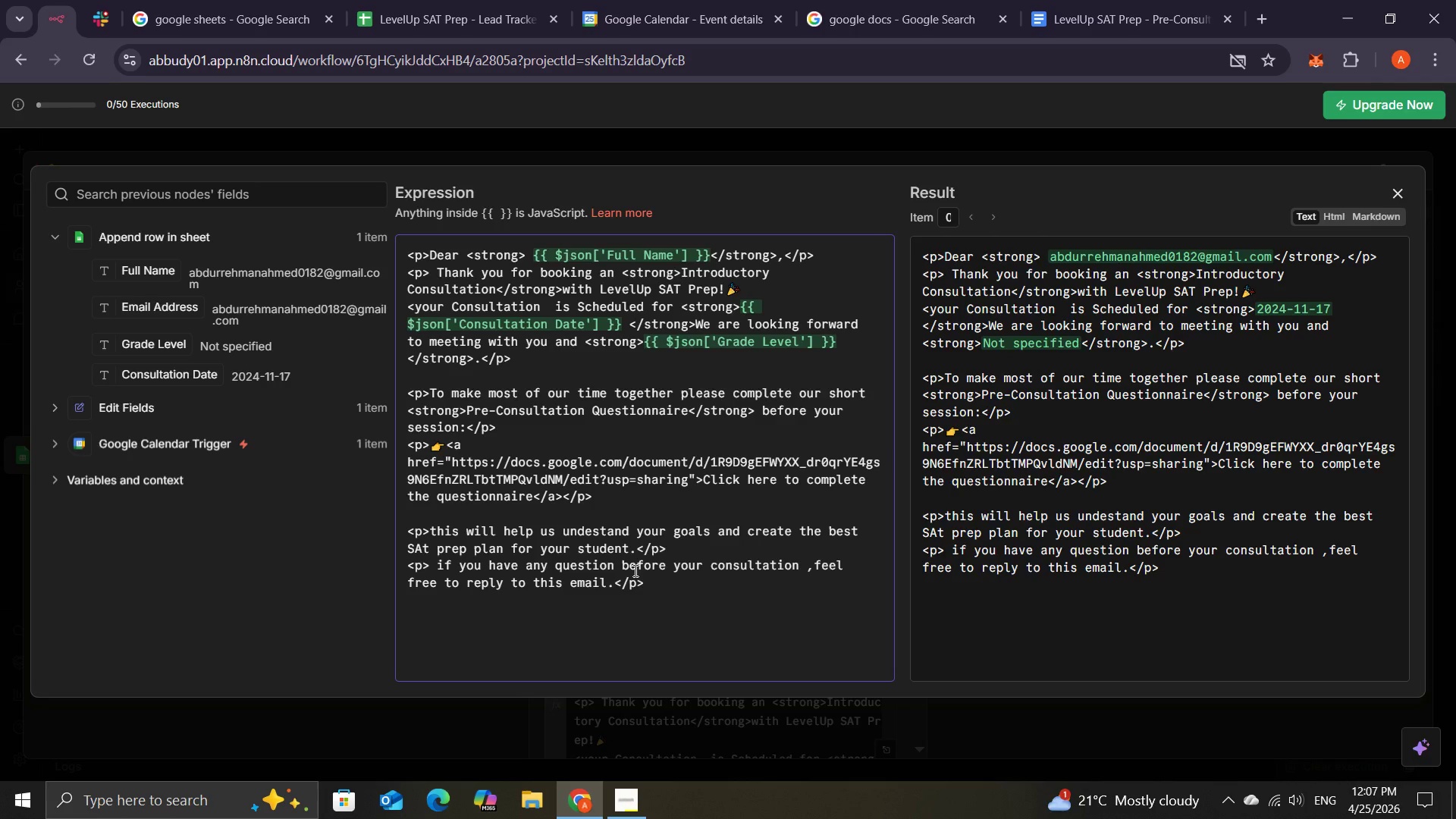 
key(Enter)
 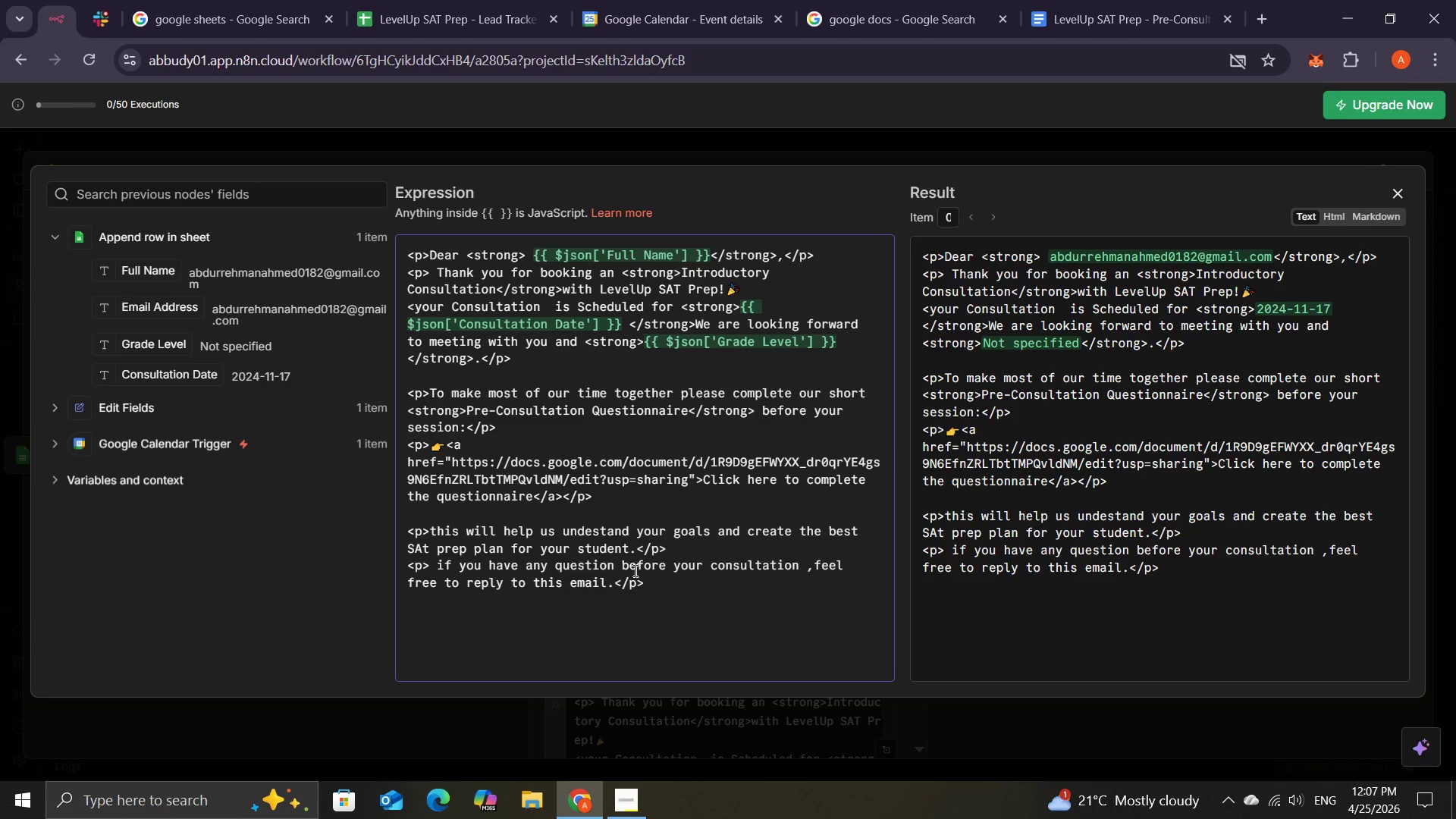 
wait(5.28)
 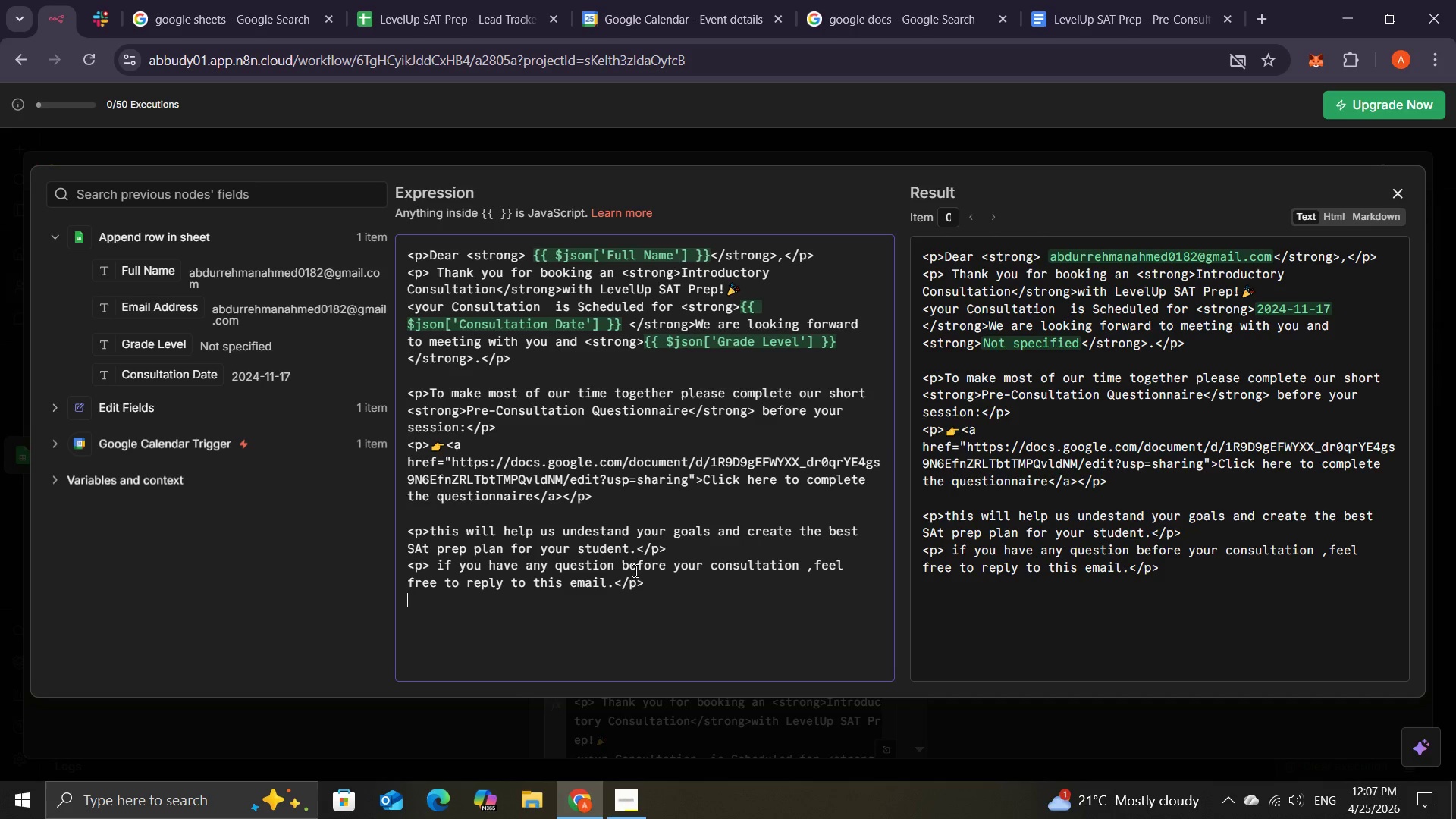 
key(Shift+Comma)
 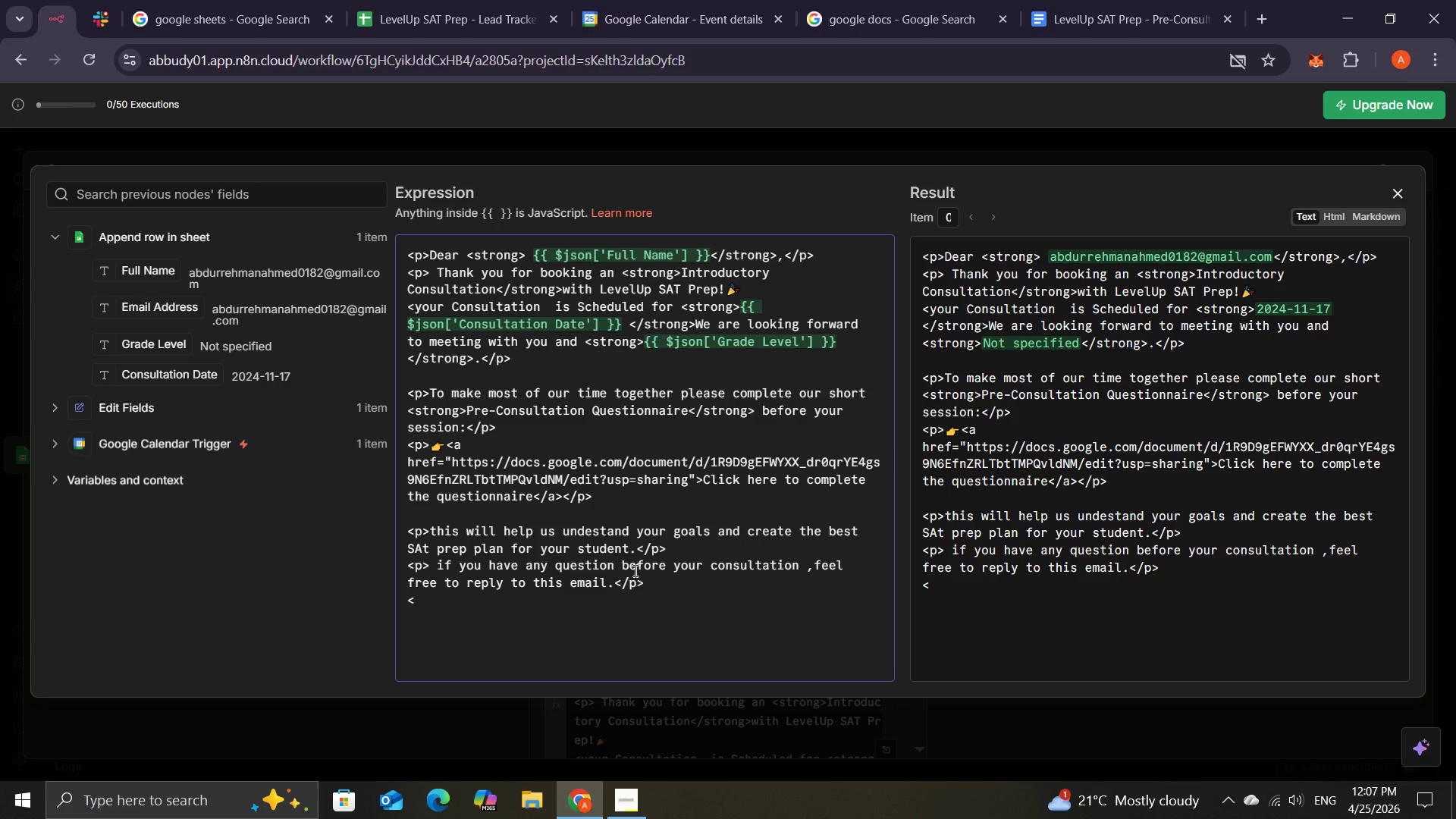 
type(p>Warm regard, <br>)
 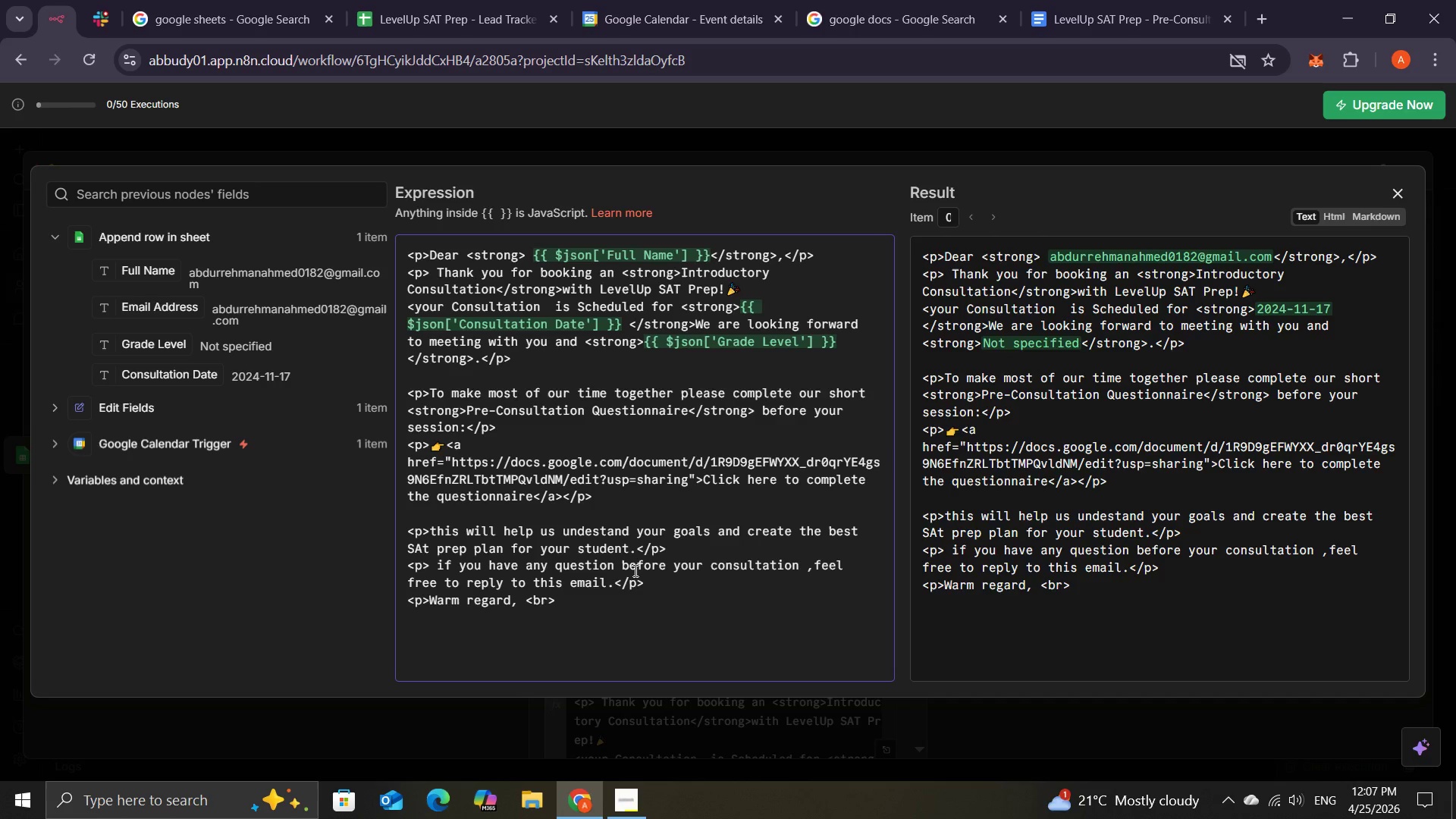 
key(Enter)
 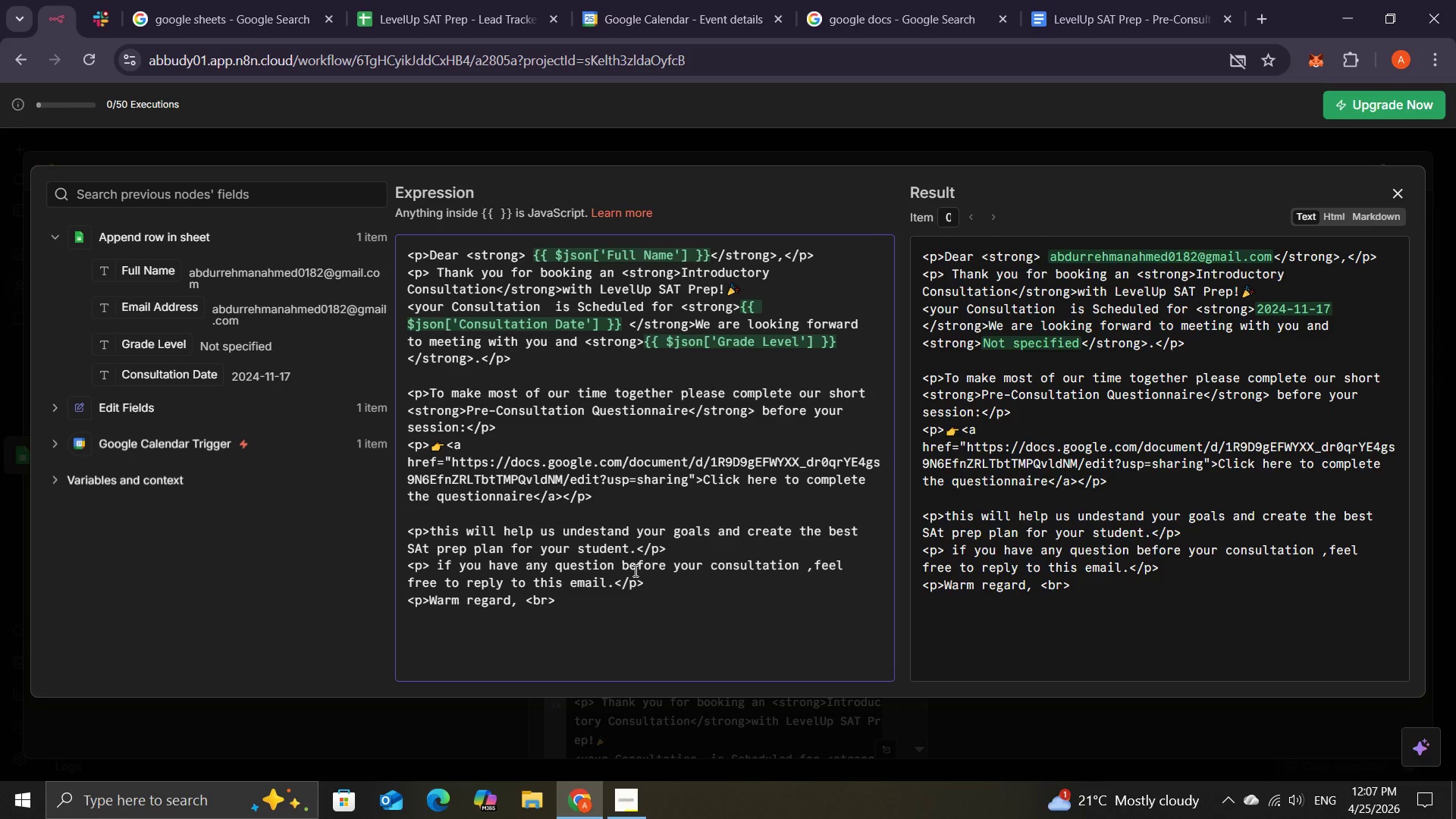 
type(<strong)
 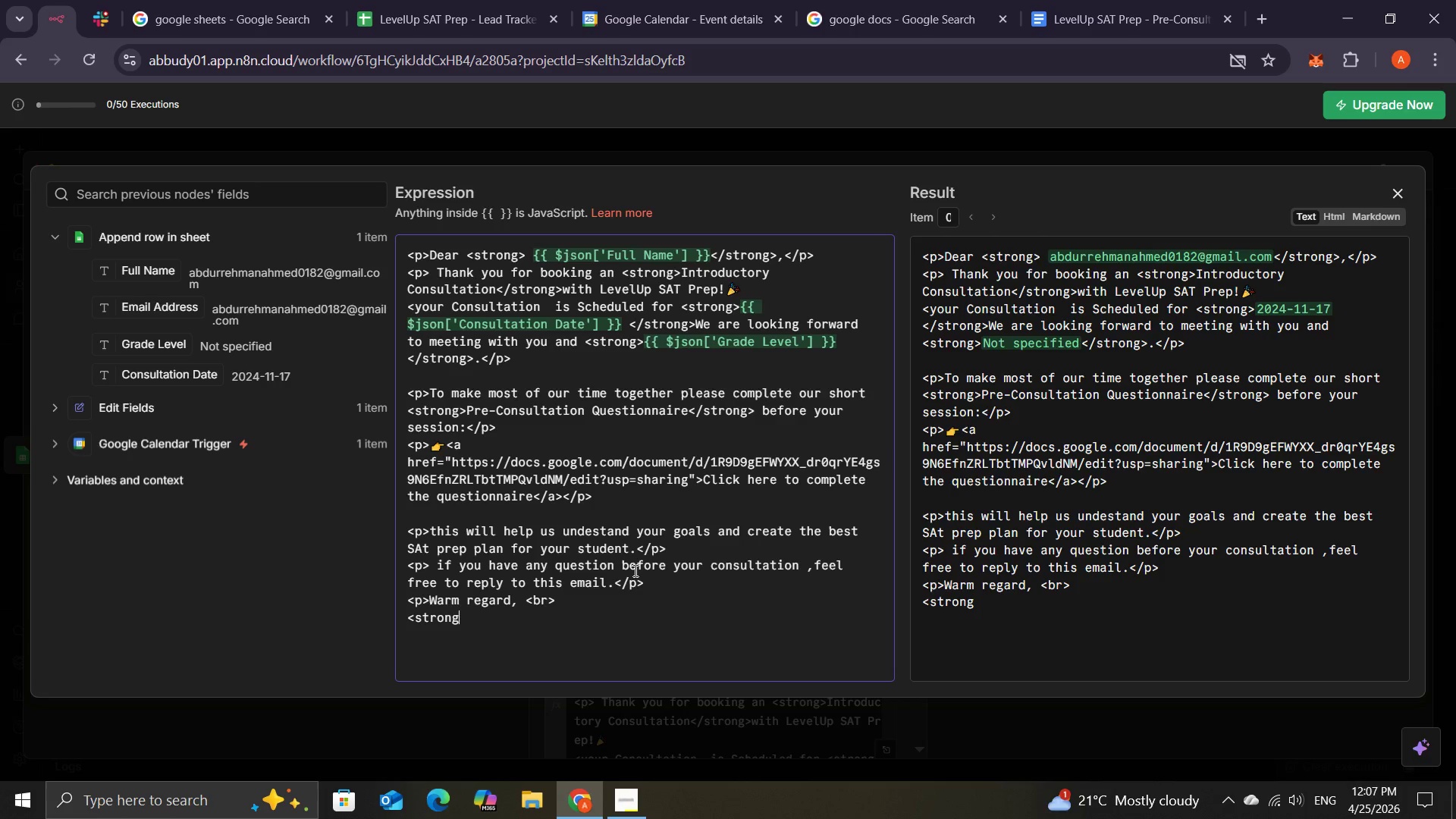 
wait(5.77)
 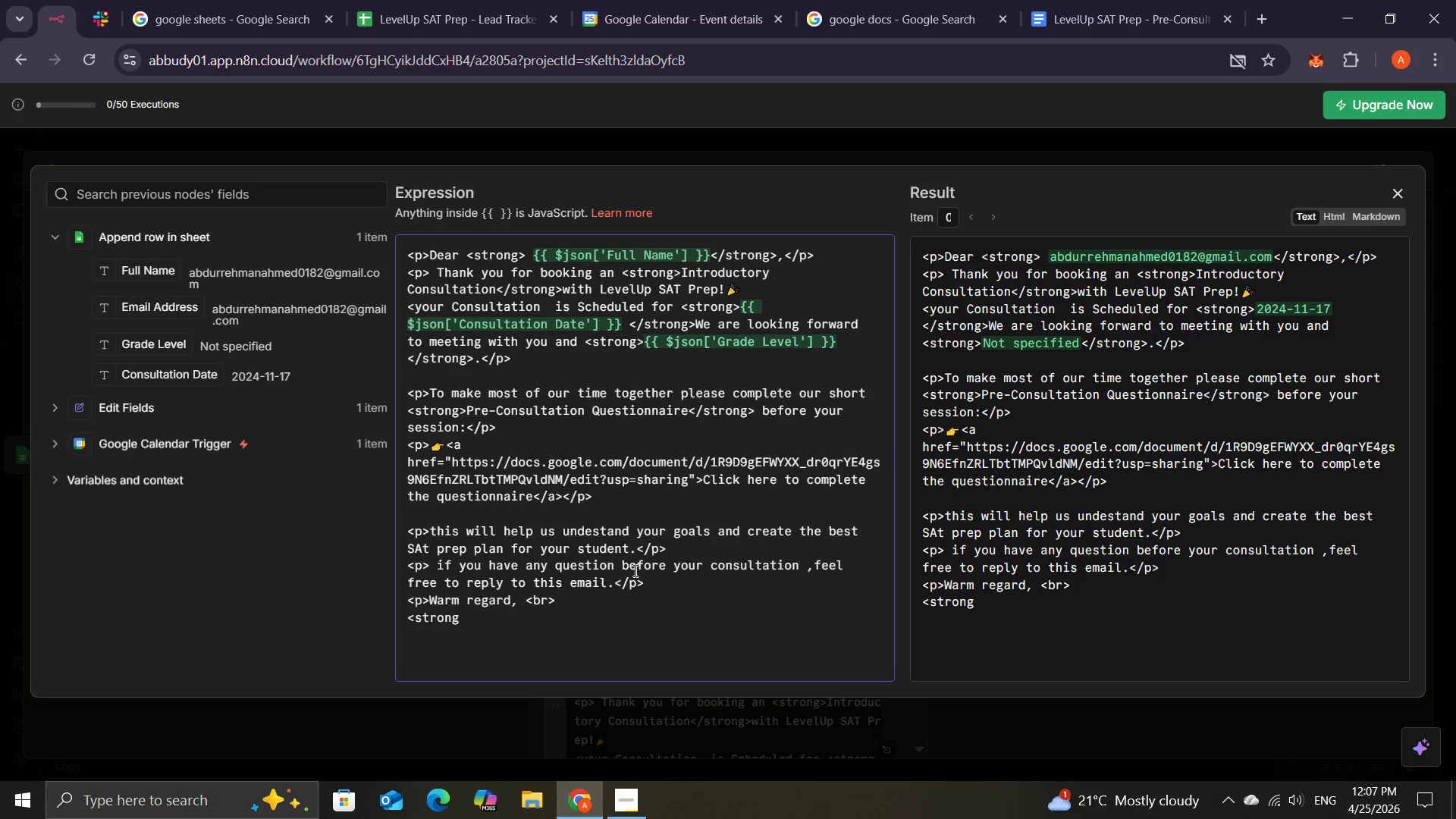 
type(>The LevelUp SAT Prep Team</strong></p>)
 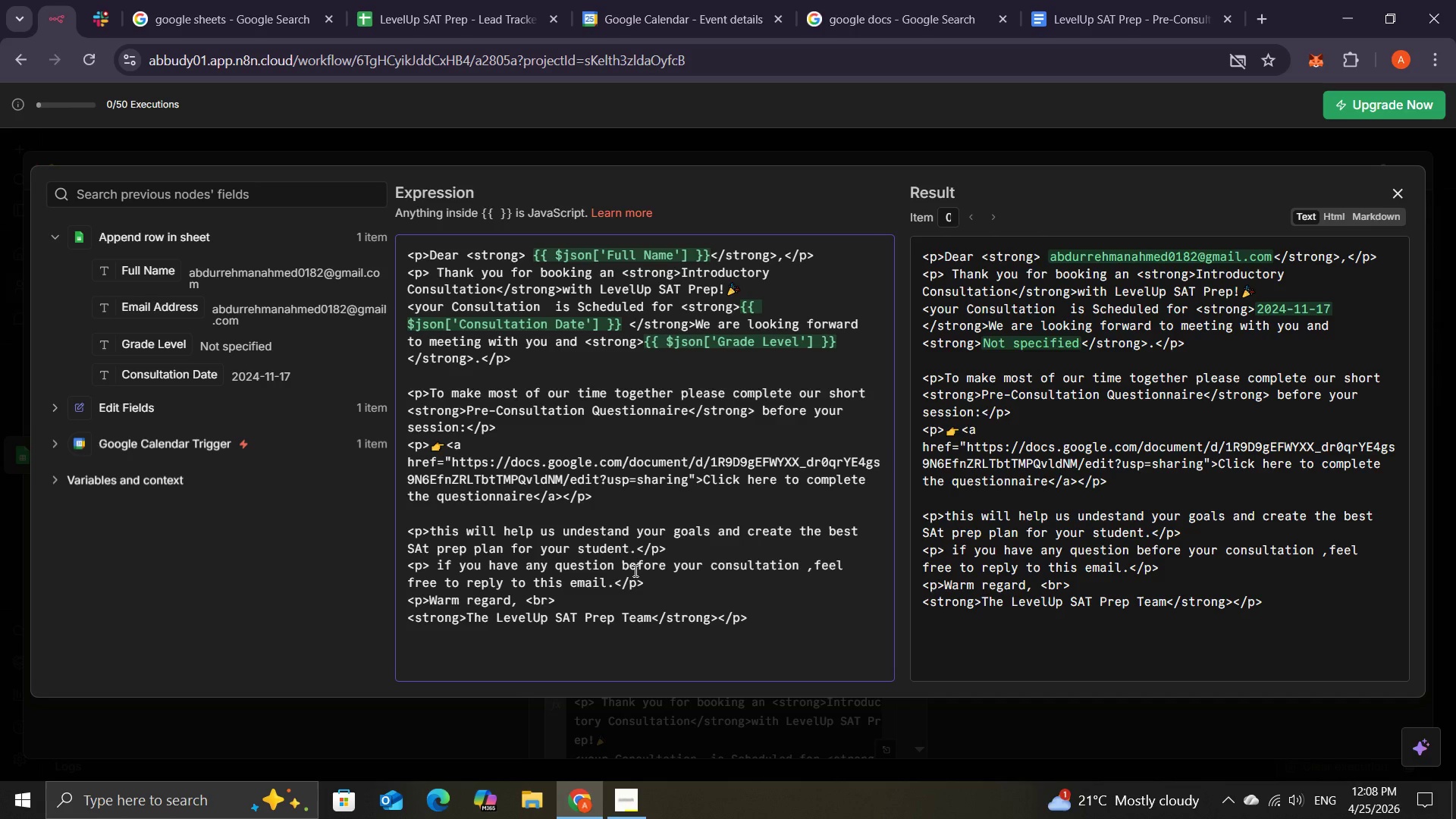 
left_click([670, 532])
 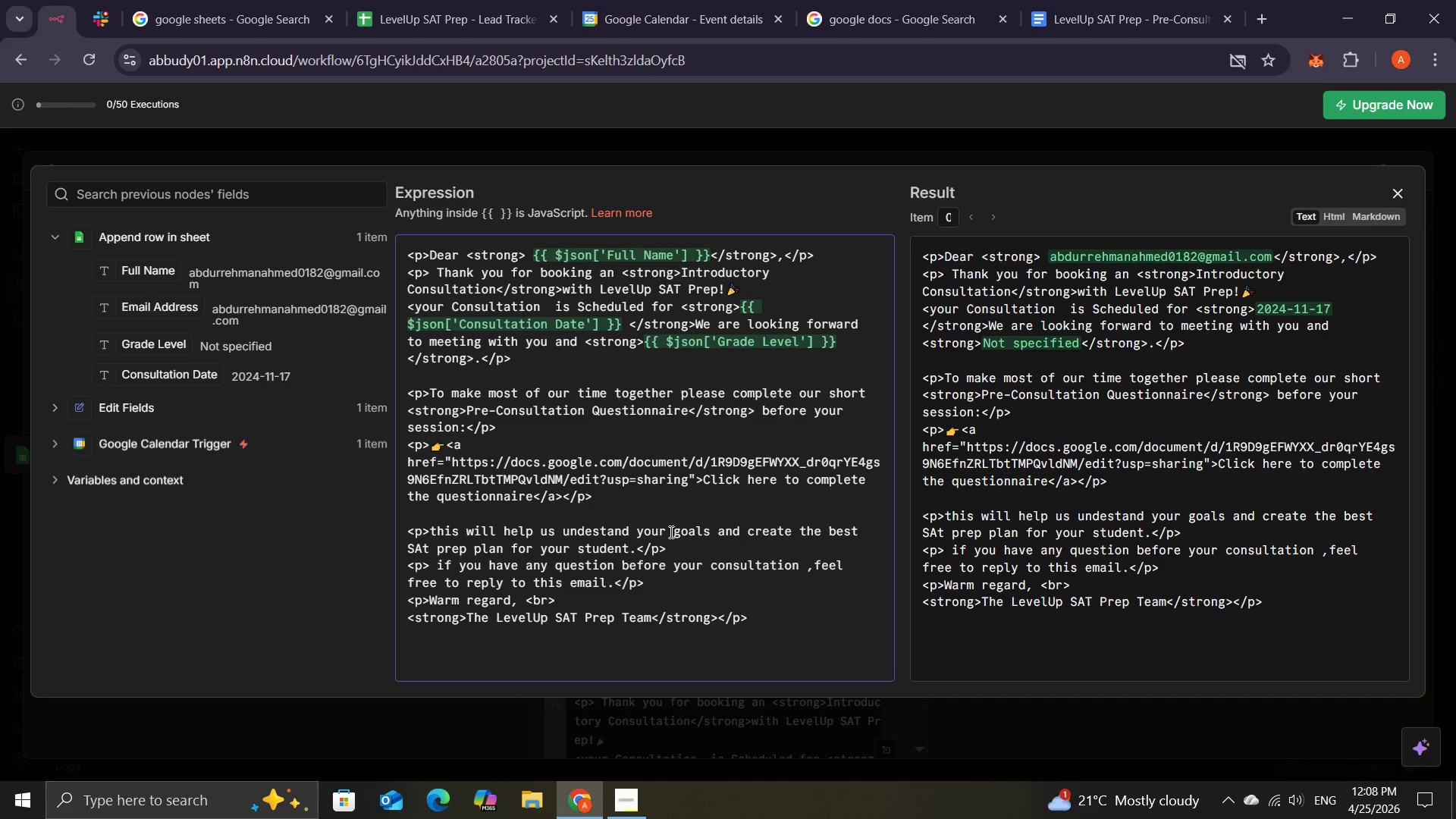 
key(Control+A)
 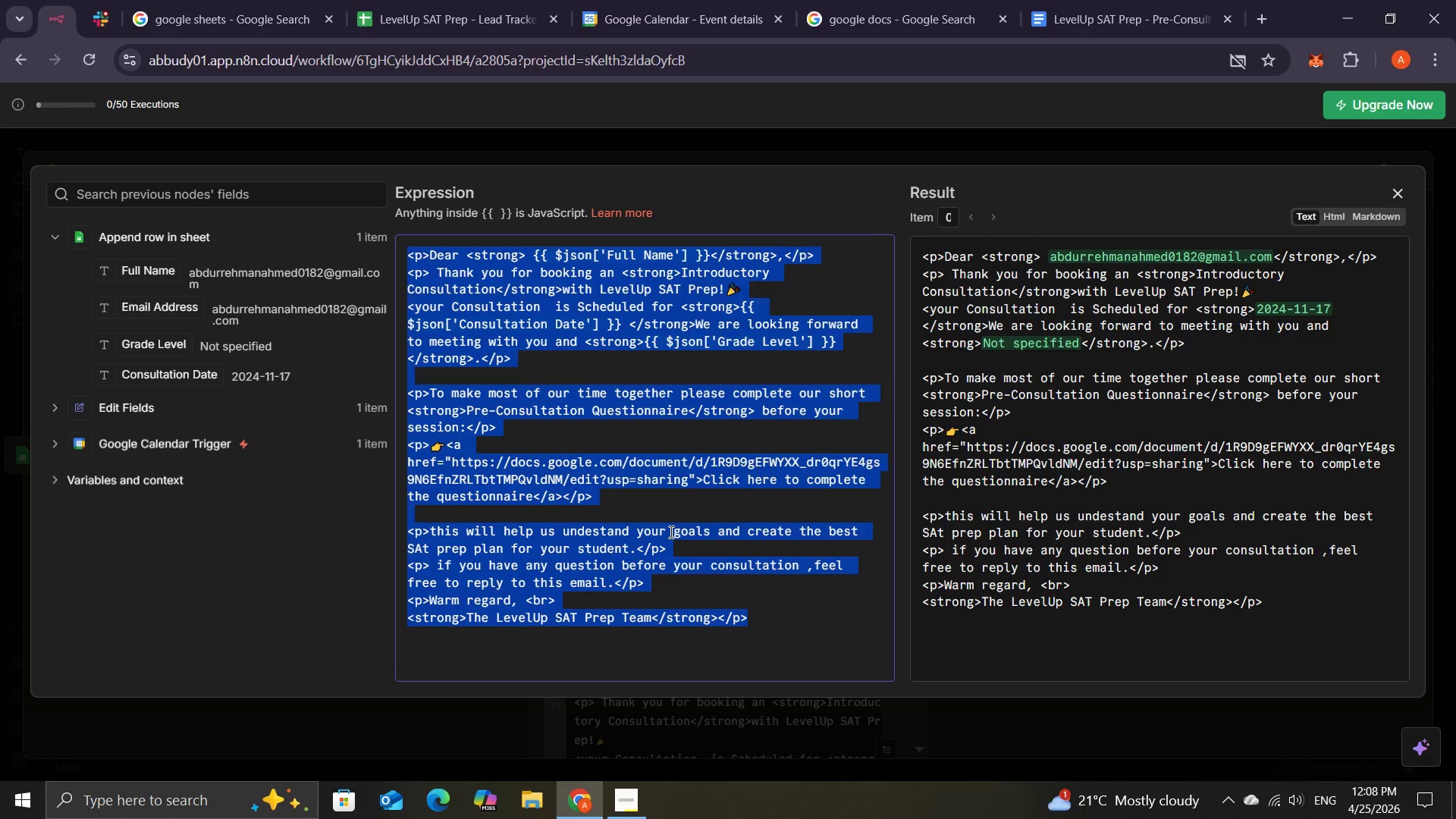 
key(Control+C)
 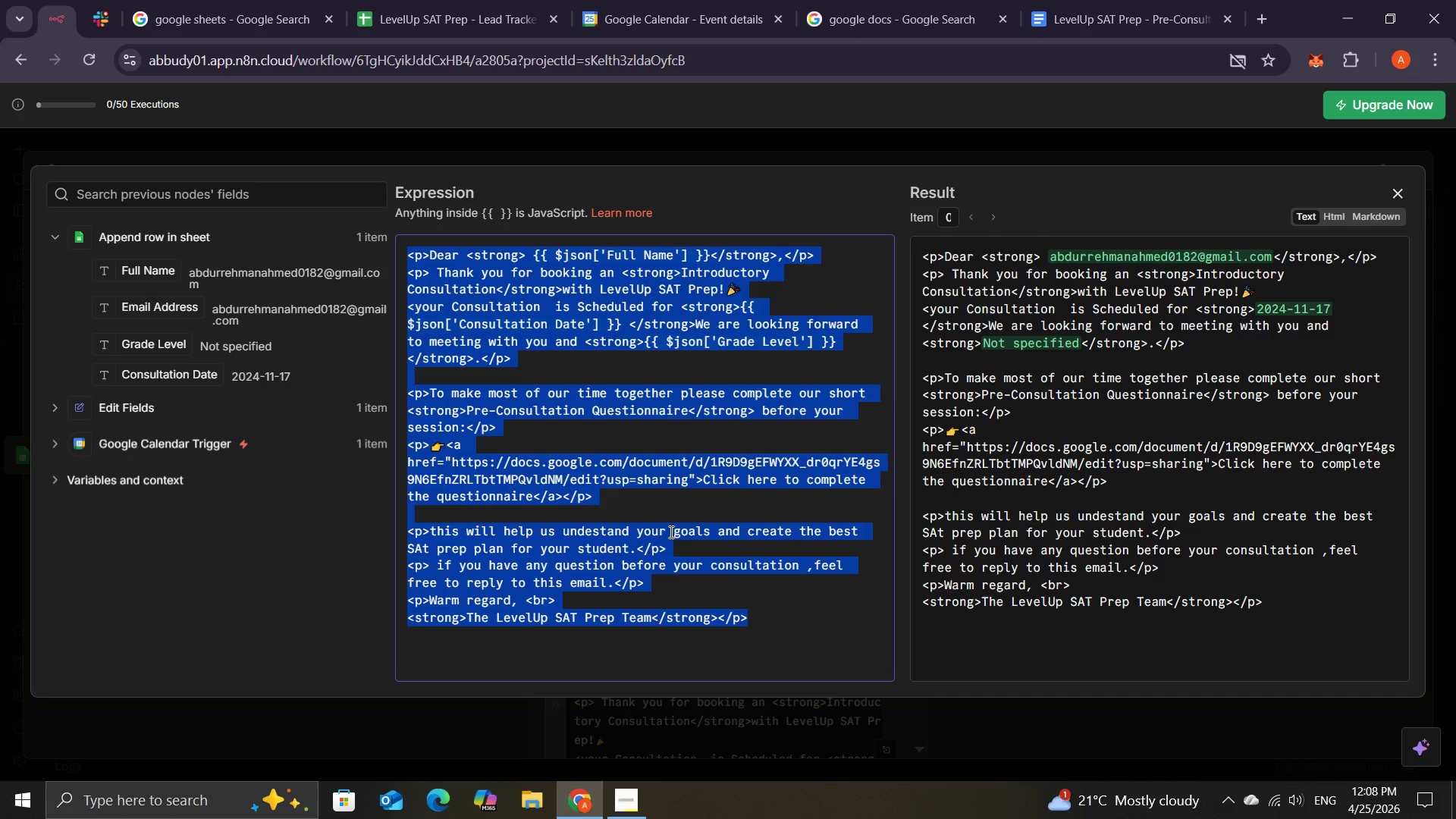 
left_click([670, 532])
 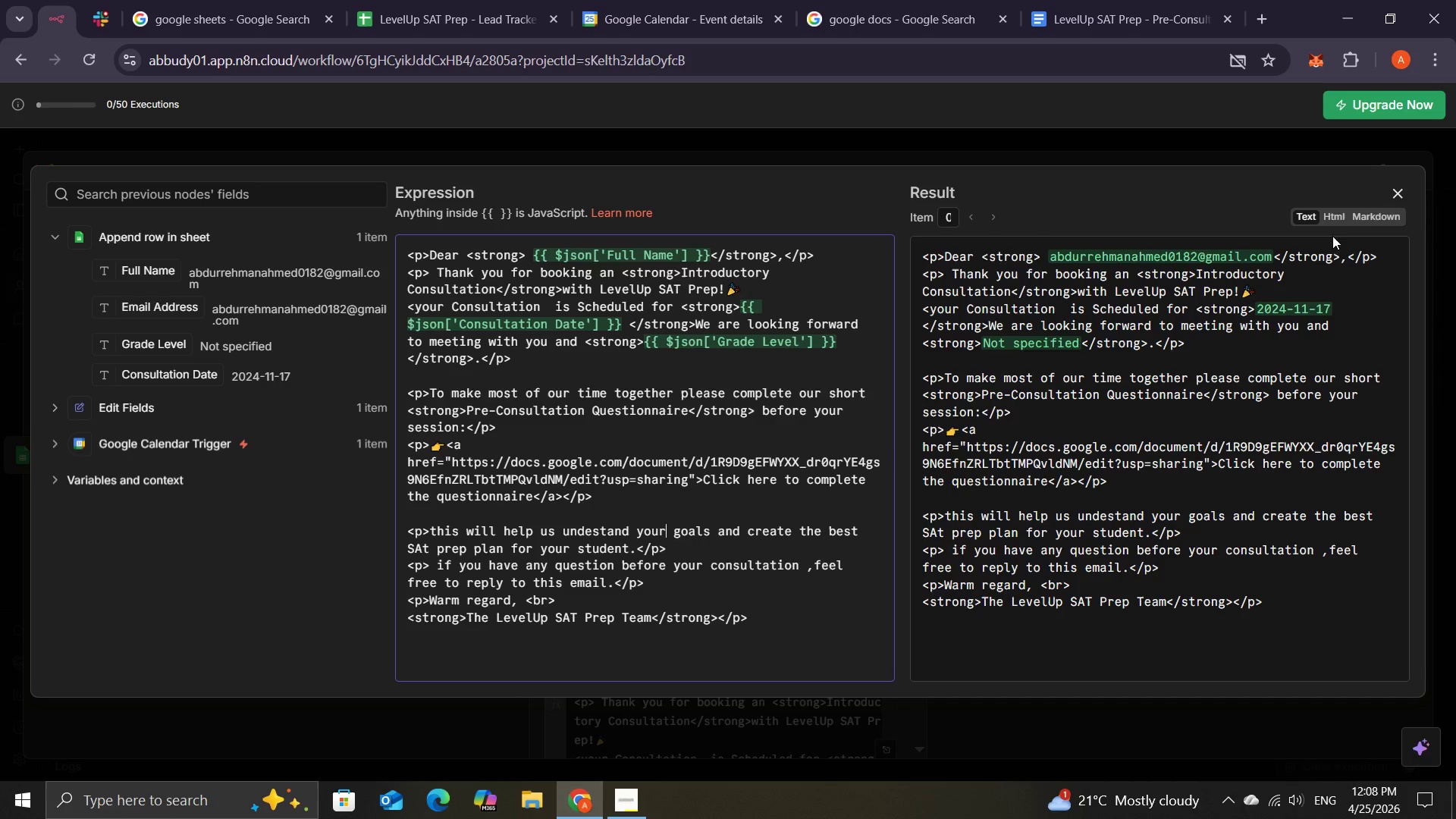 
left_click([1334, 225])
 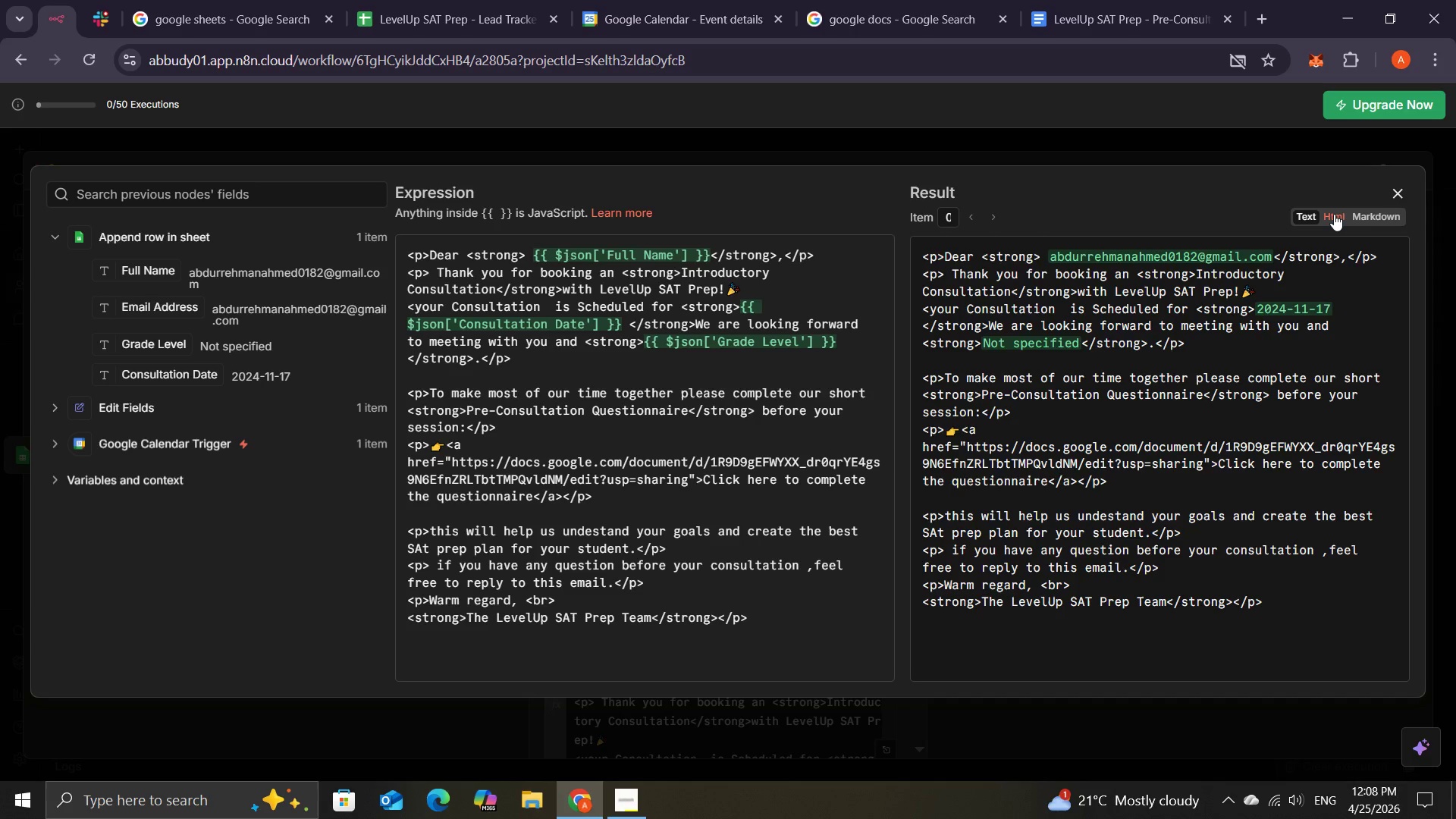 
left_click([1334, 214])
 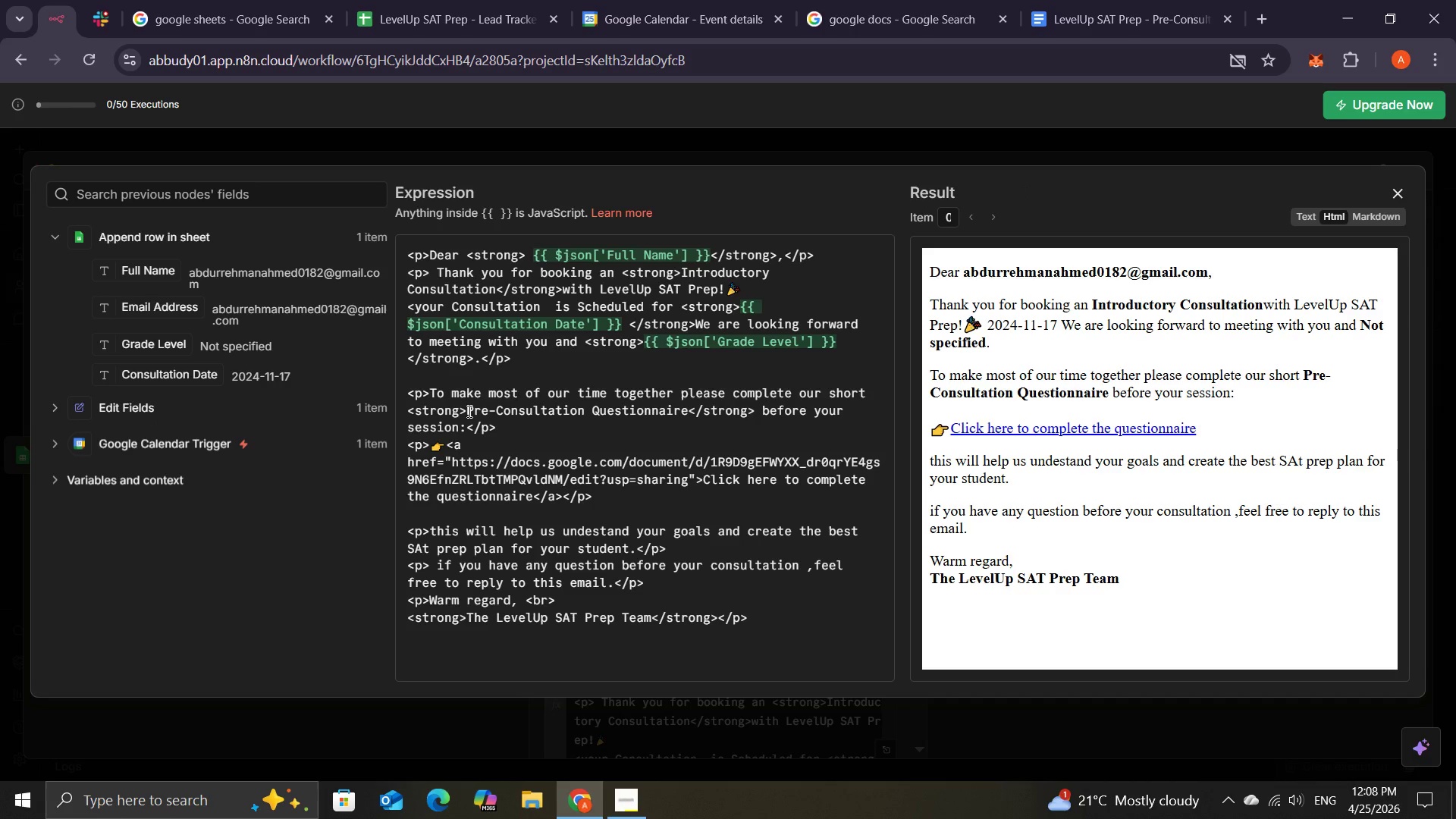 
wait(17.94)
 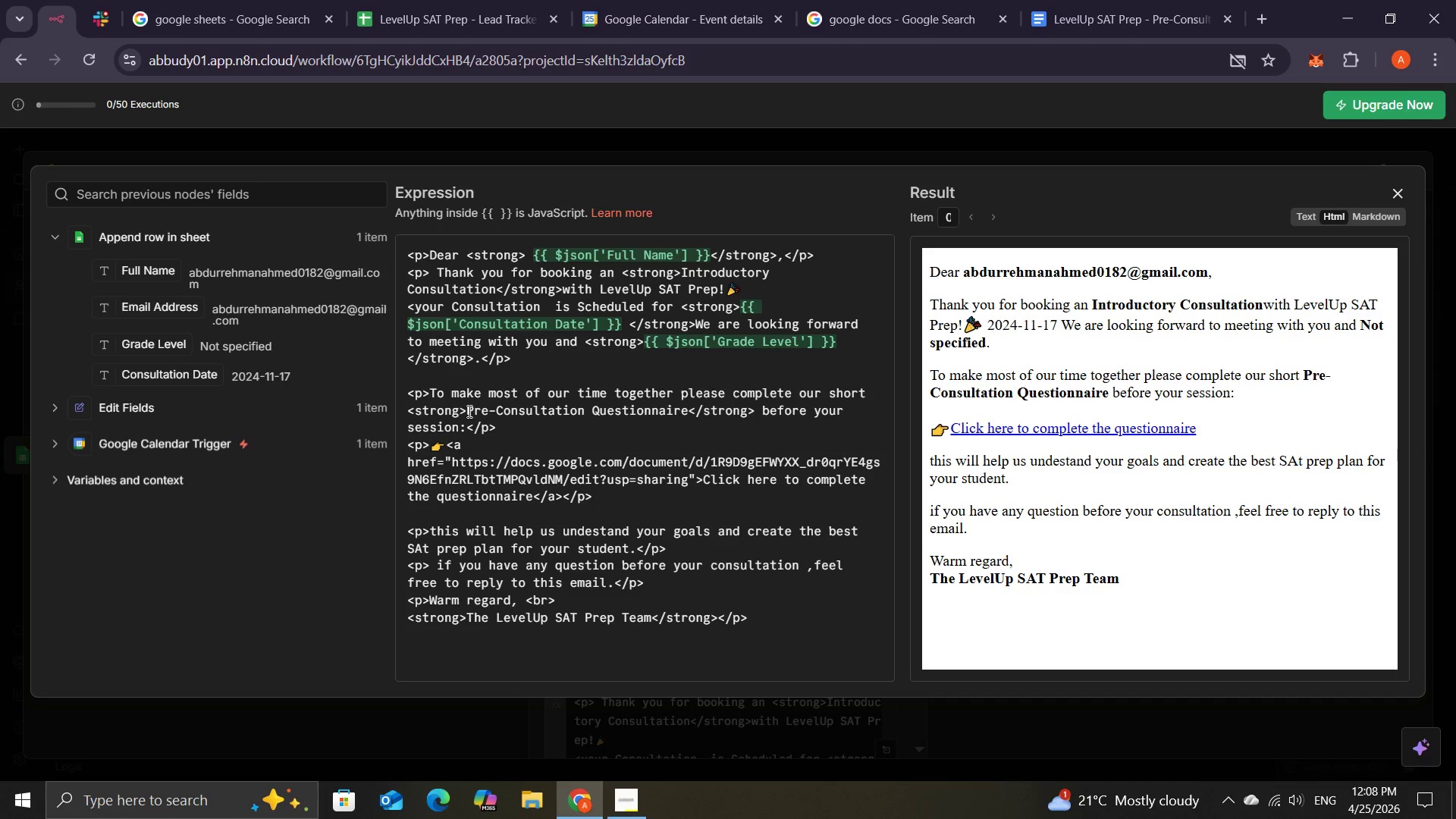 
left_click([794, 490])
 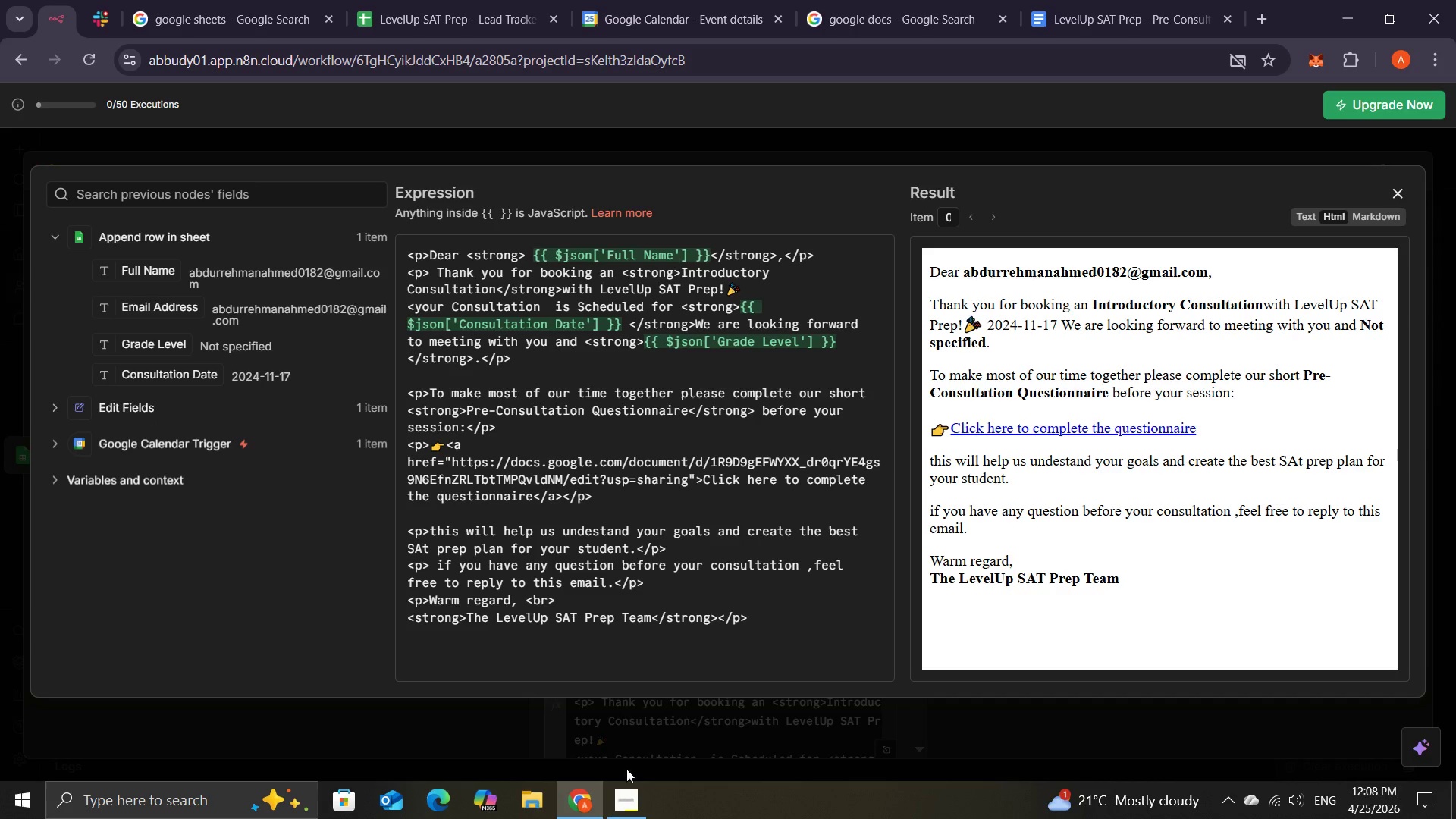 
mouse_move([619, 781])
 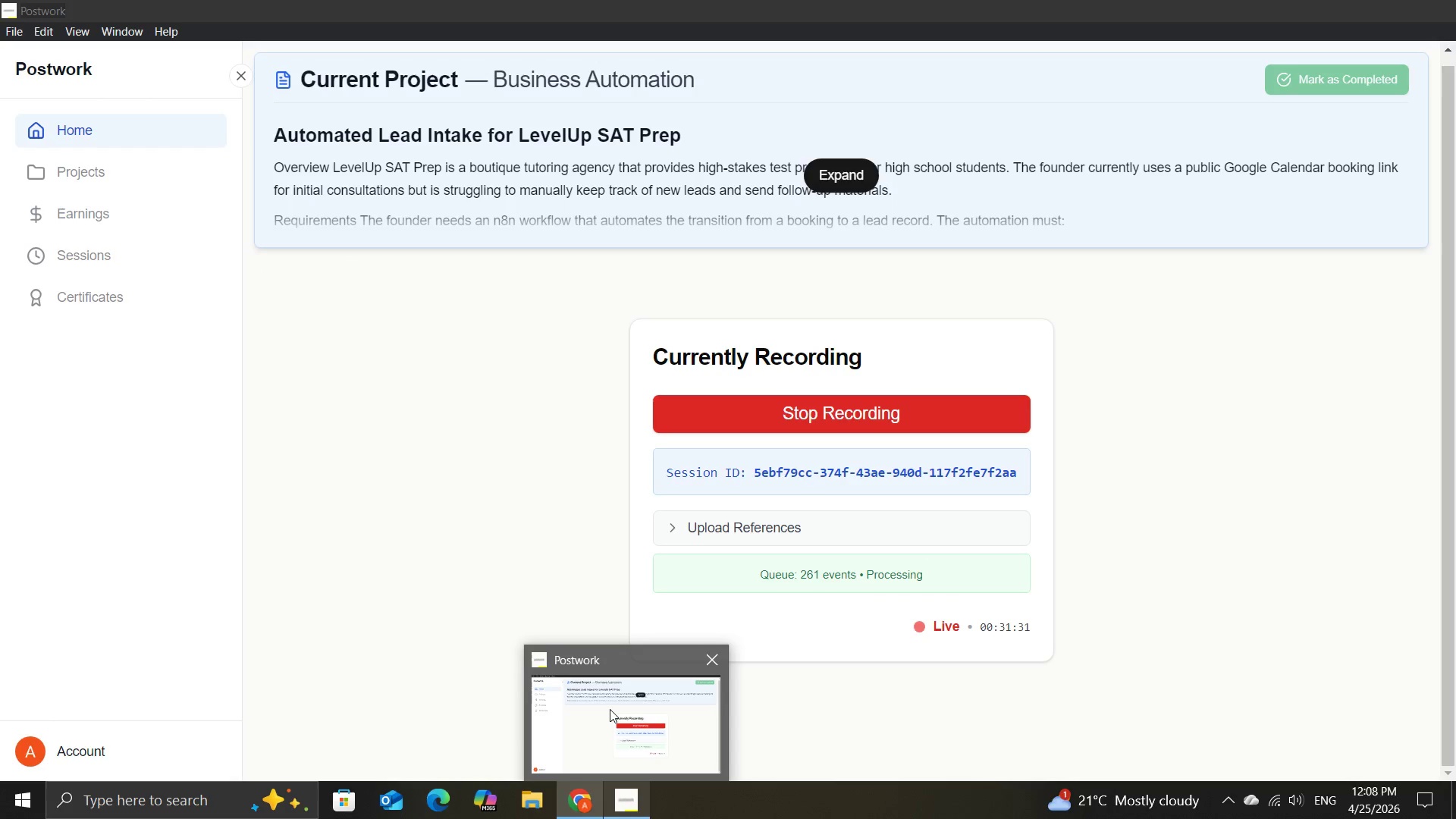 
left_click([610, 709])